 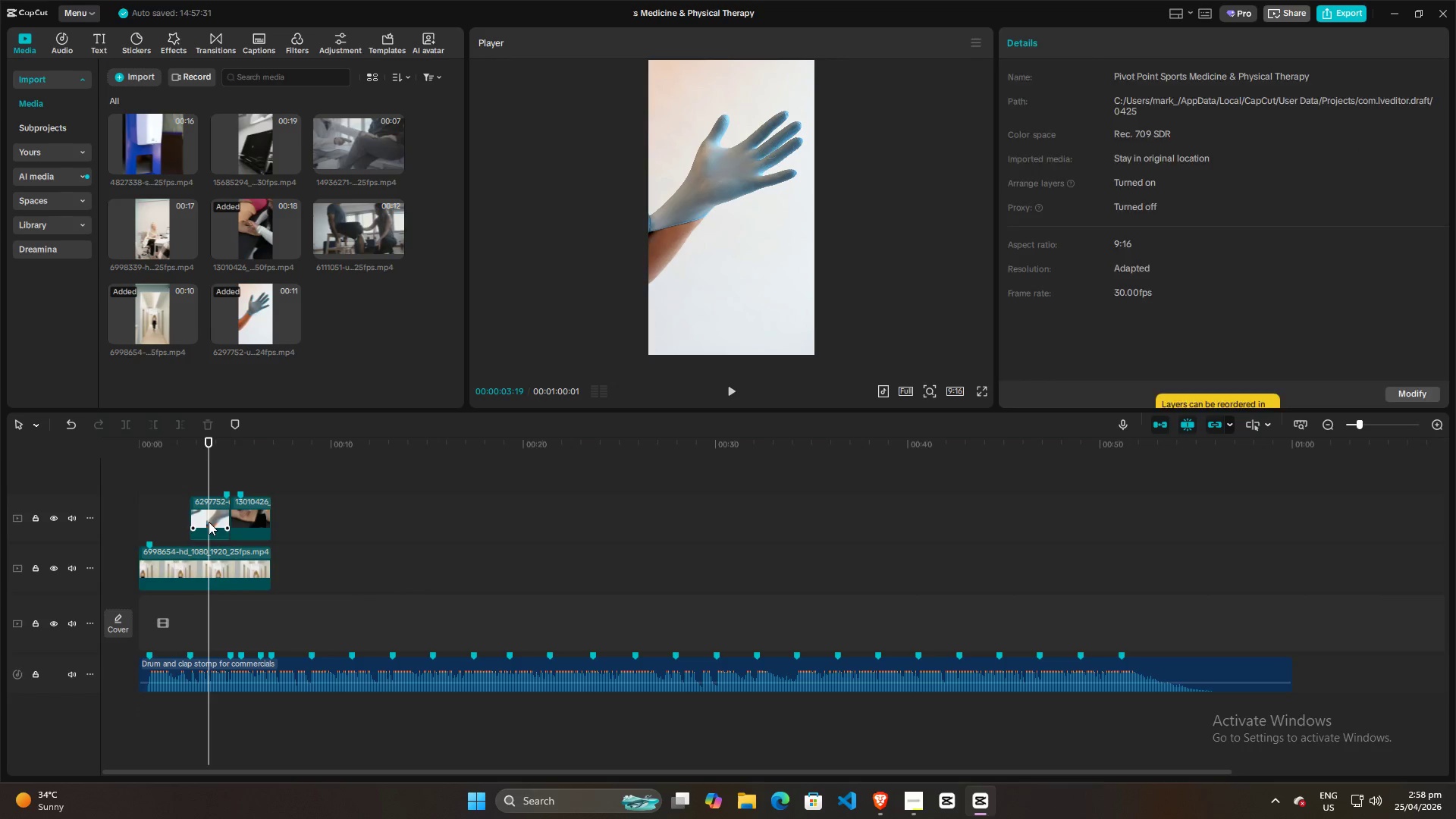 
key(Control+R)
 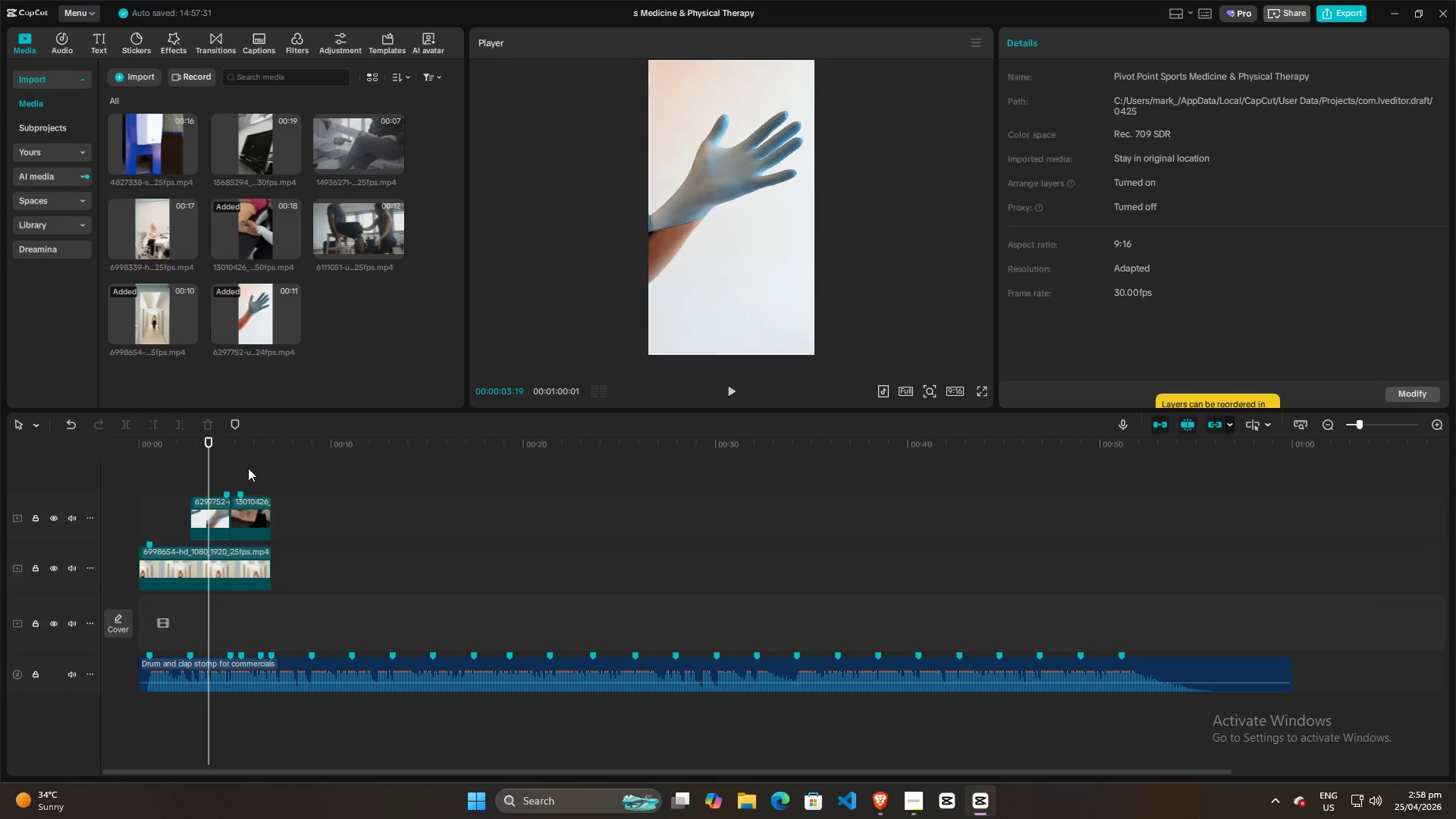 
double_click([246, 526])
 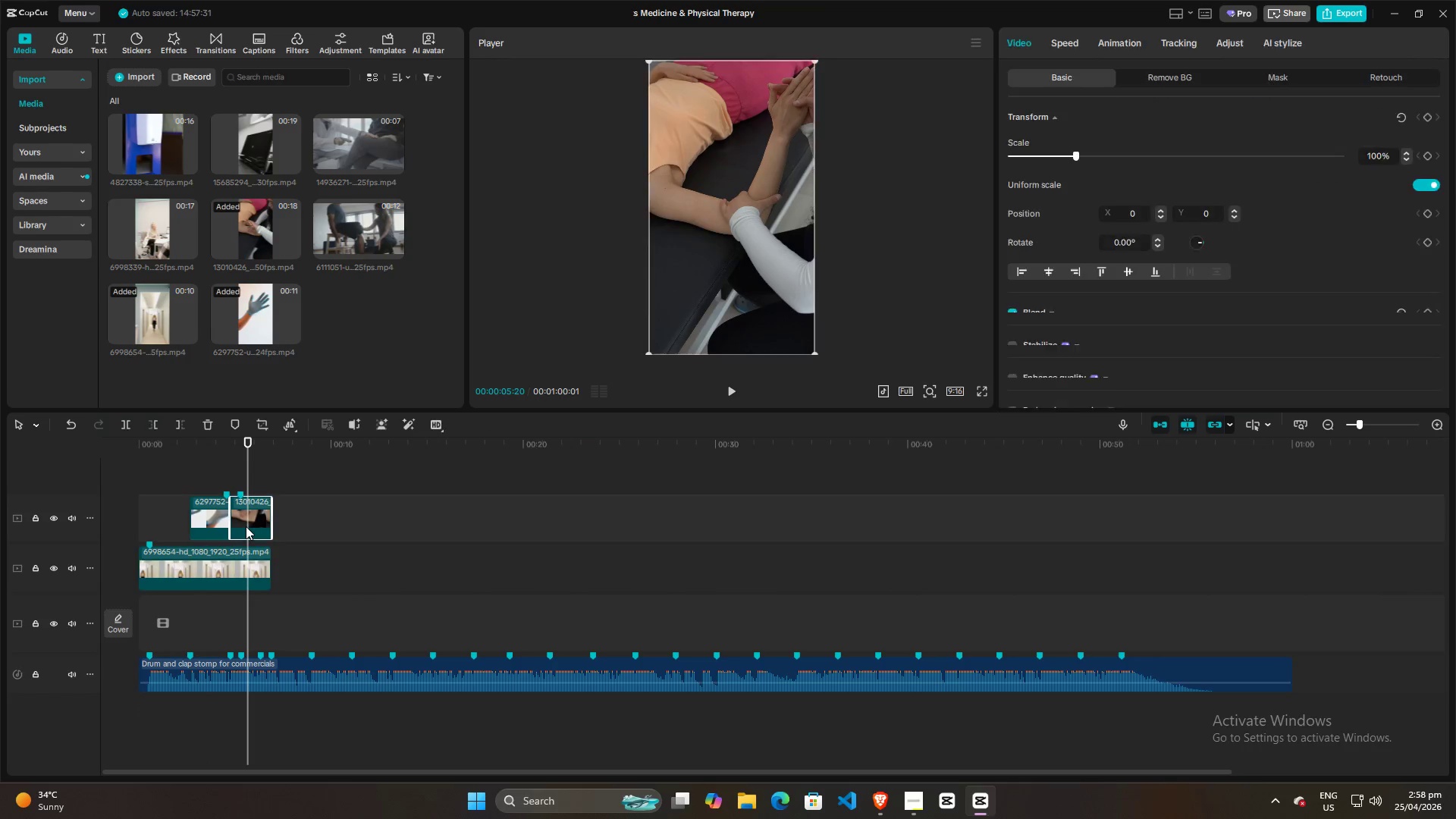 
key(Control+R)
 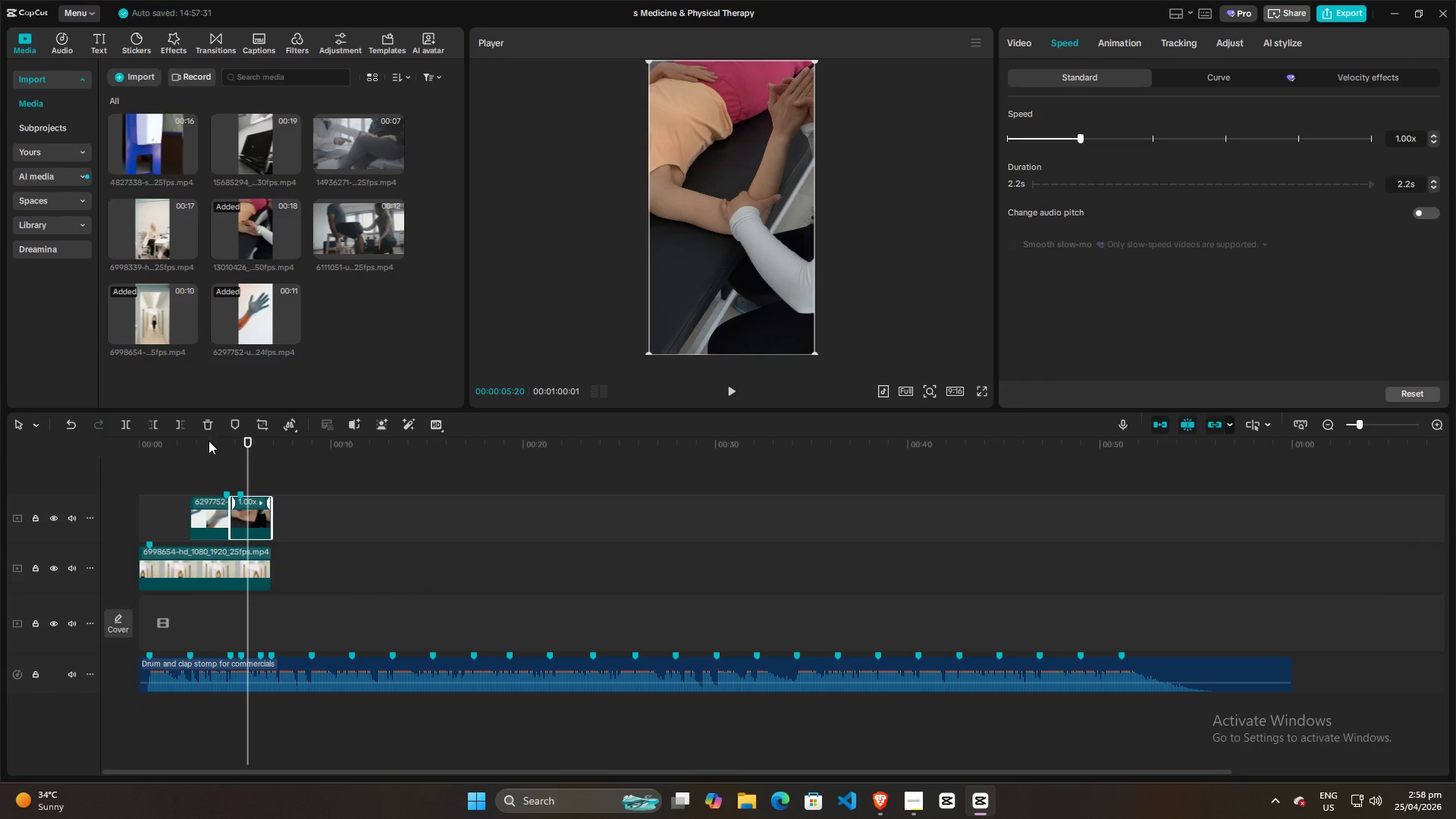 
left_click([191, 447])
 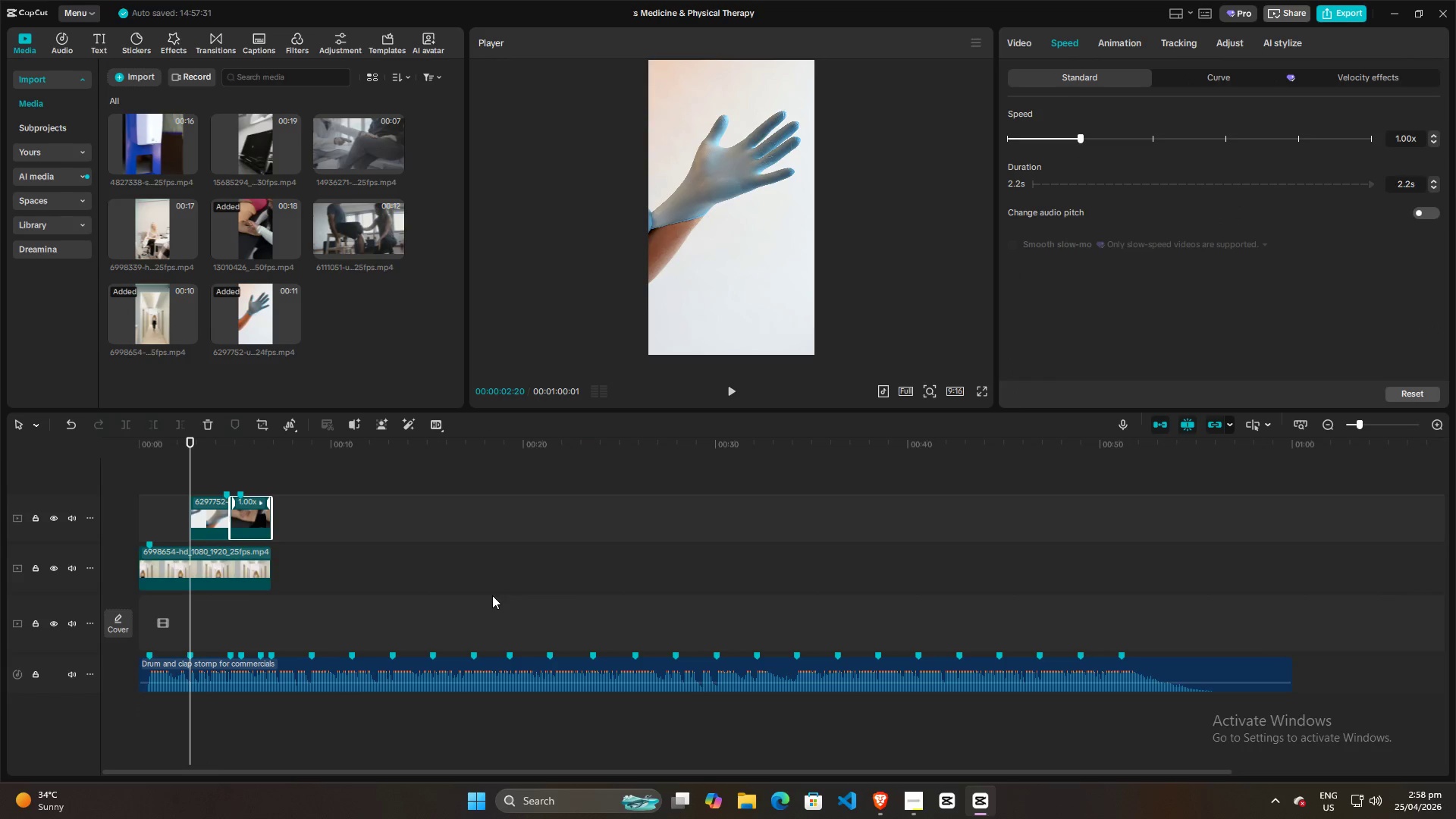 
wait(9.36)
 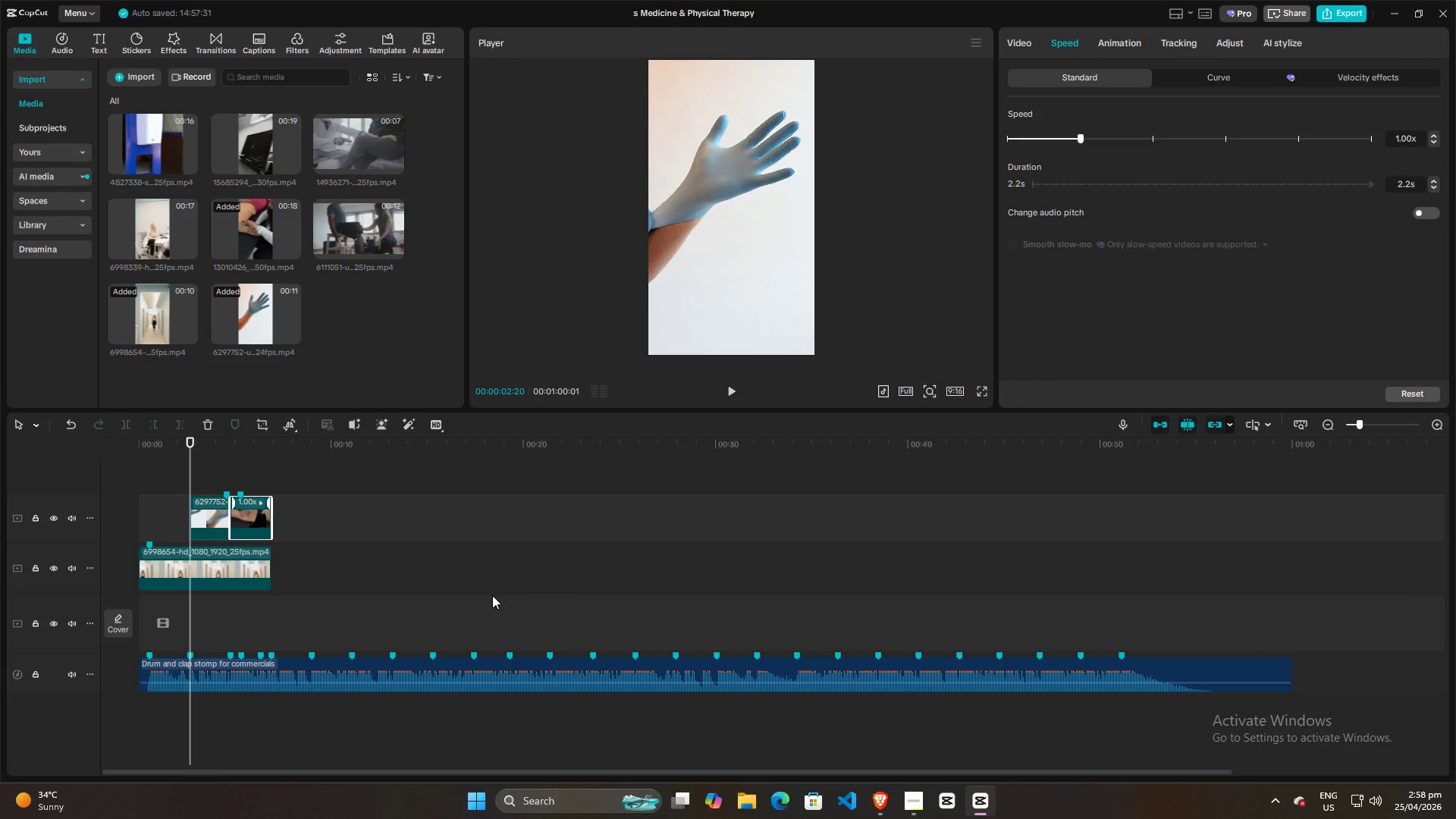 
left_click([194, 574])